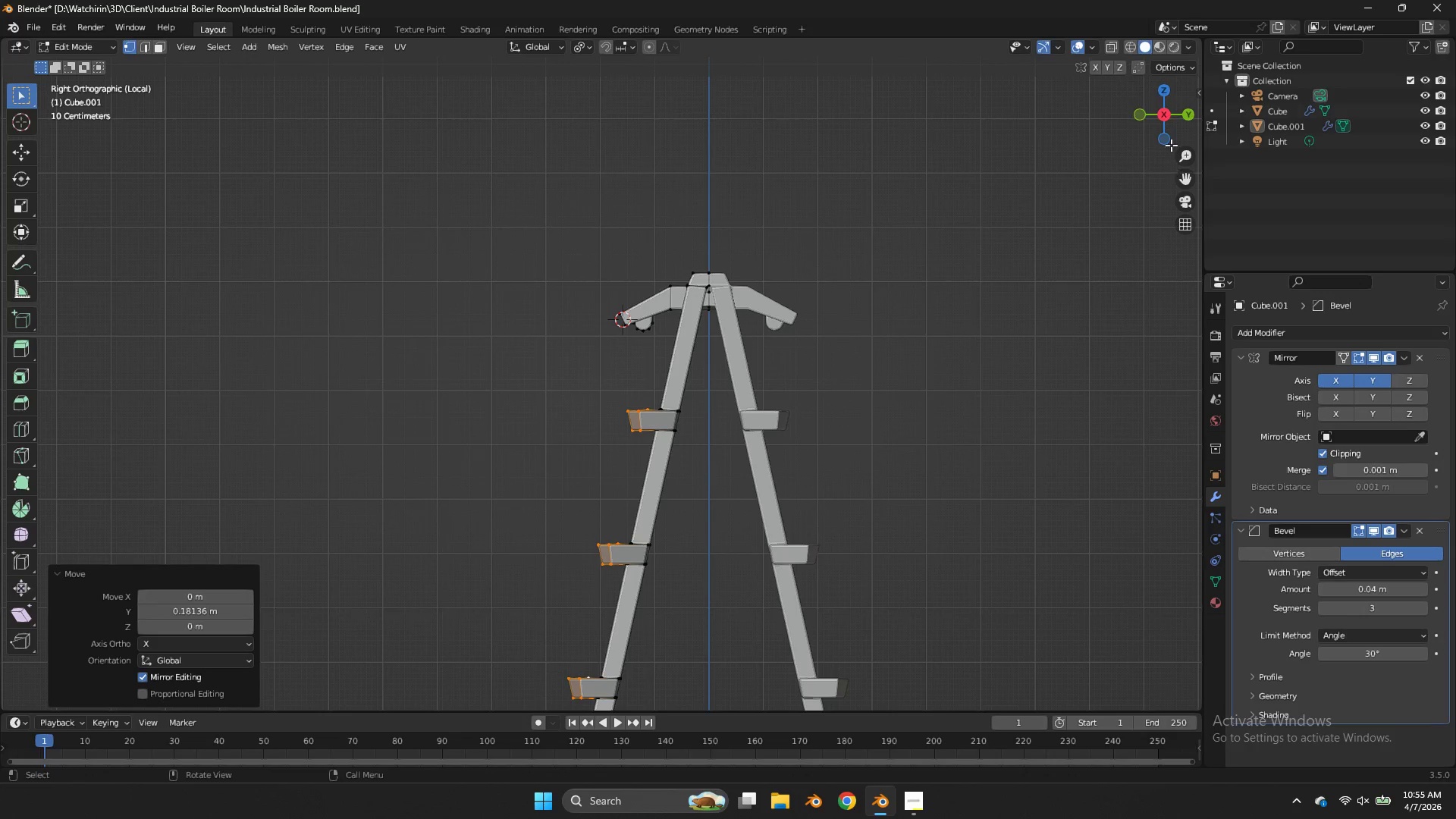 
left_click_drag(start_coordinate=[1164, 136], to_coordinate=[61, 132])
 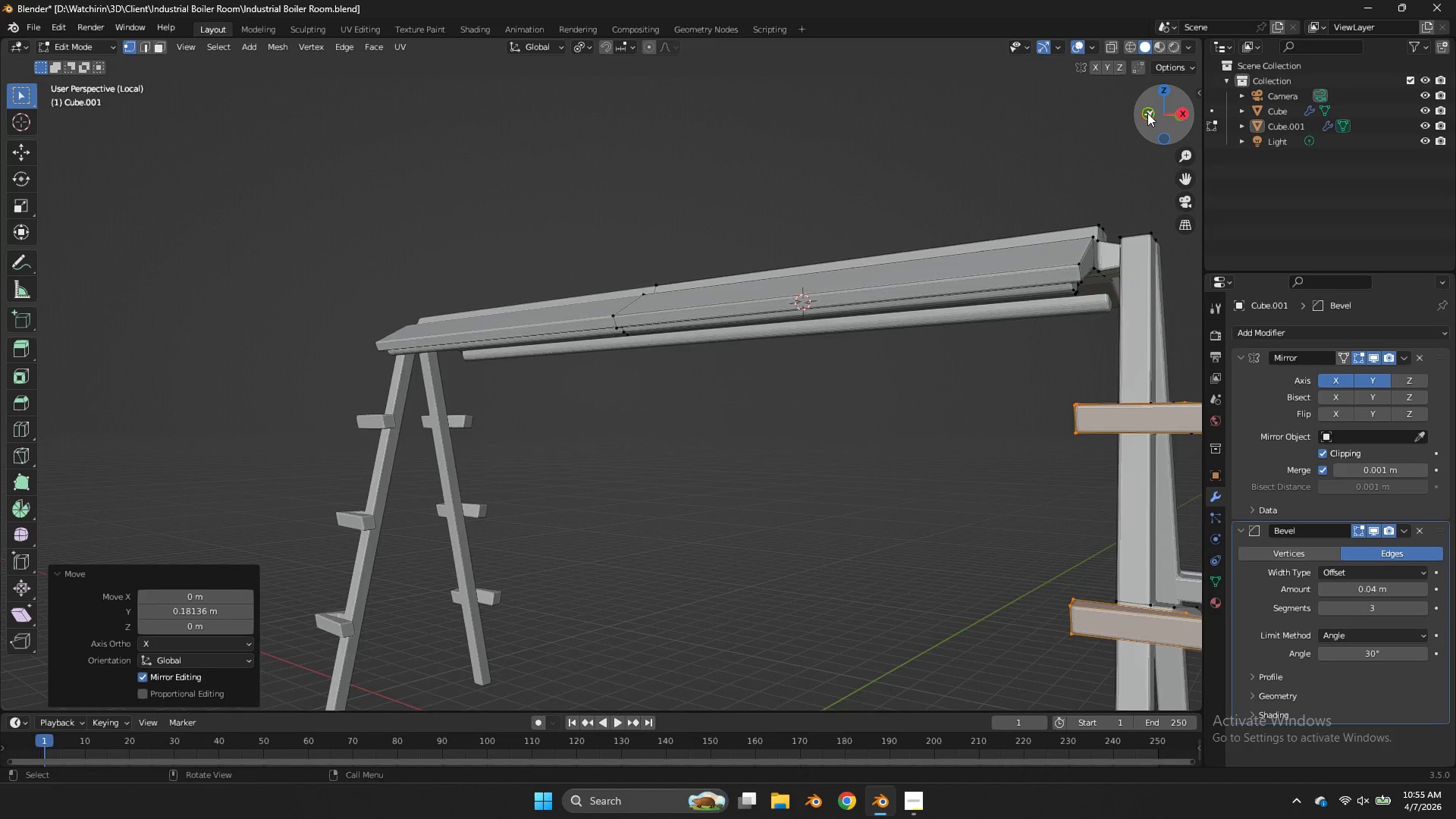 
left_click([1147, 113])
 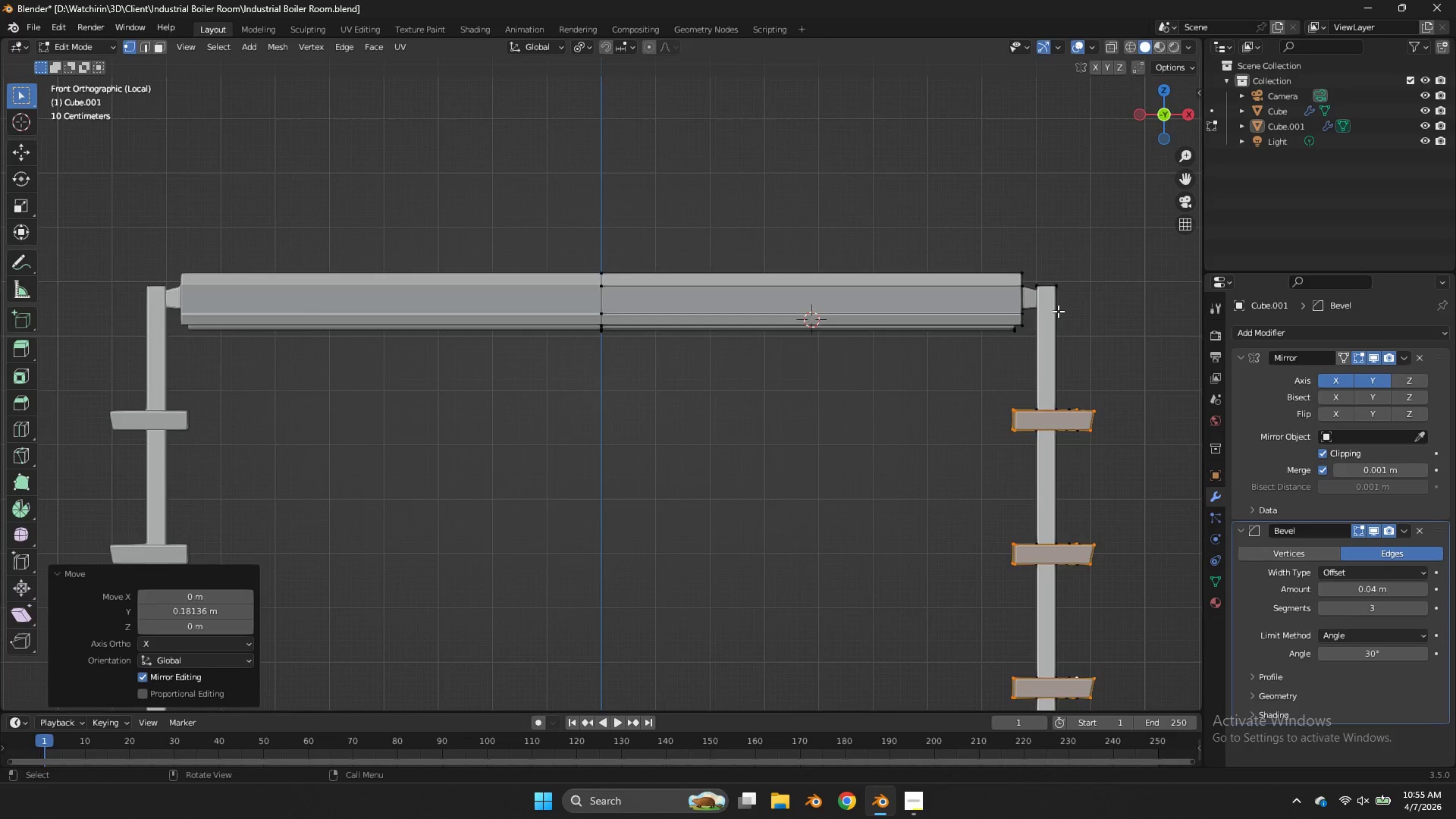 
key(Z)
 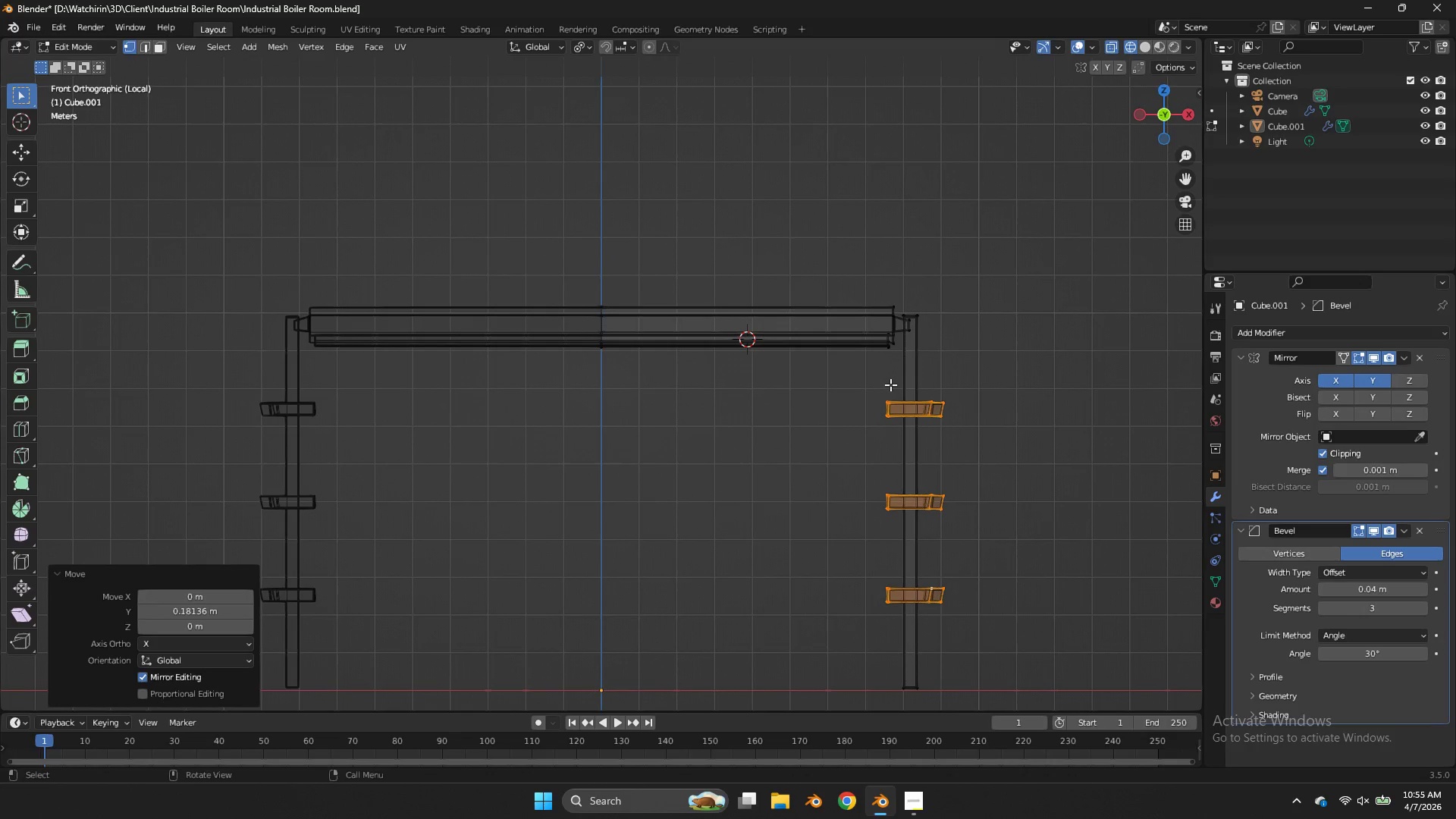 
scroll: coordinate [1056, 315], scroll_direction: down, amount: 2.0
 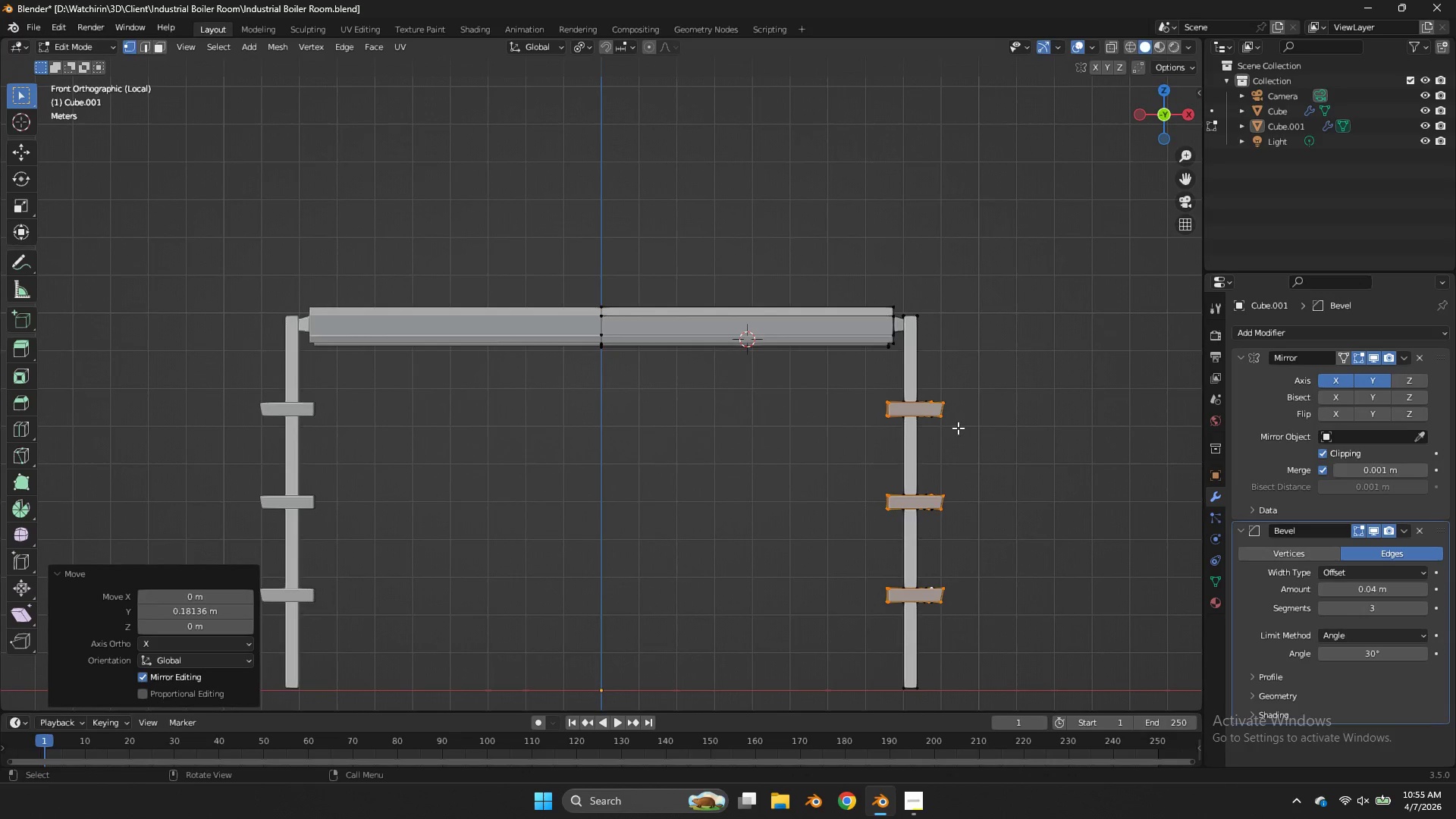 
left_click_drag(start_coordinate=[890, 384], to_coordinate=[837, 648])
 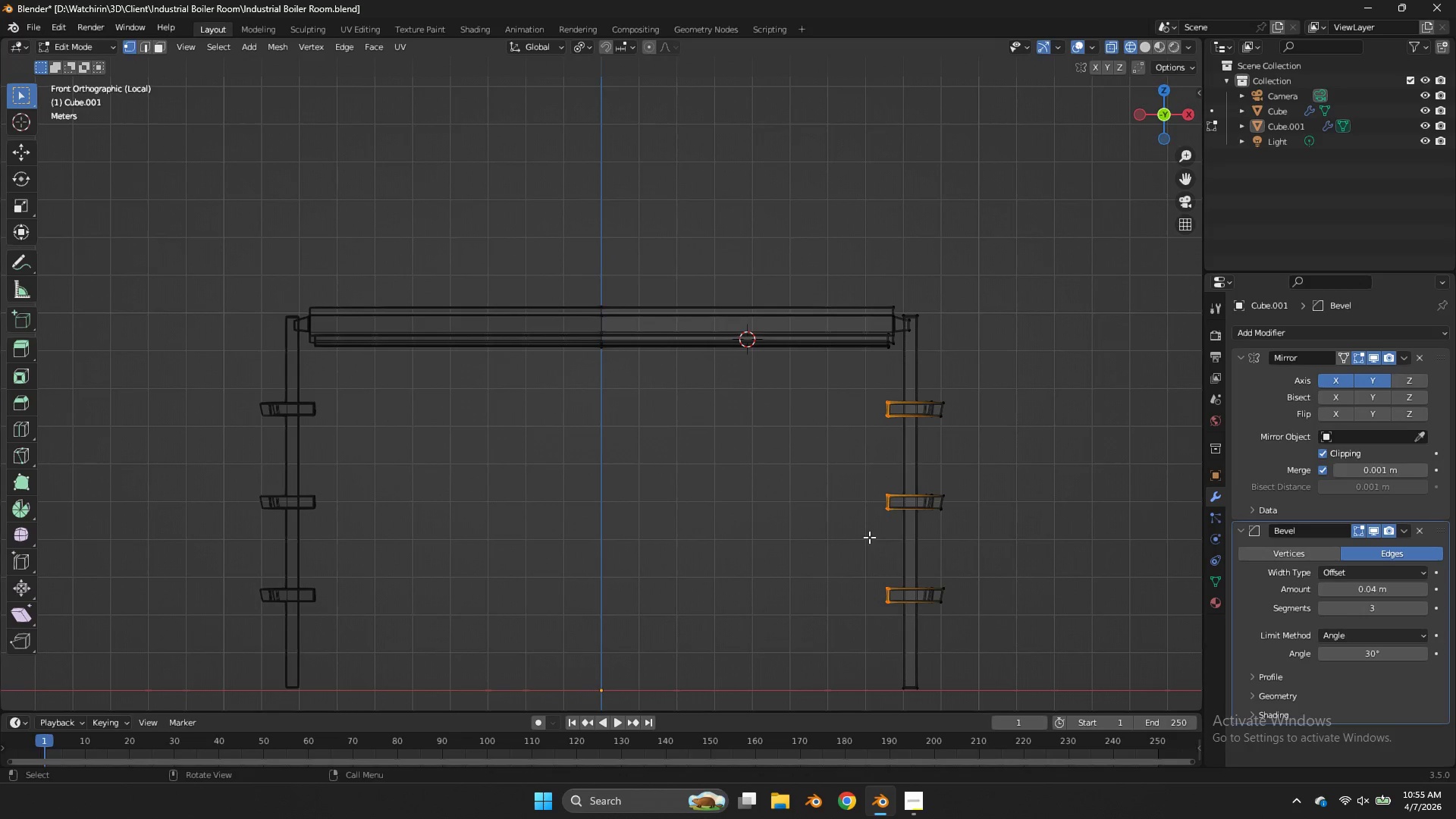 
type(sx0)
 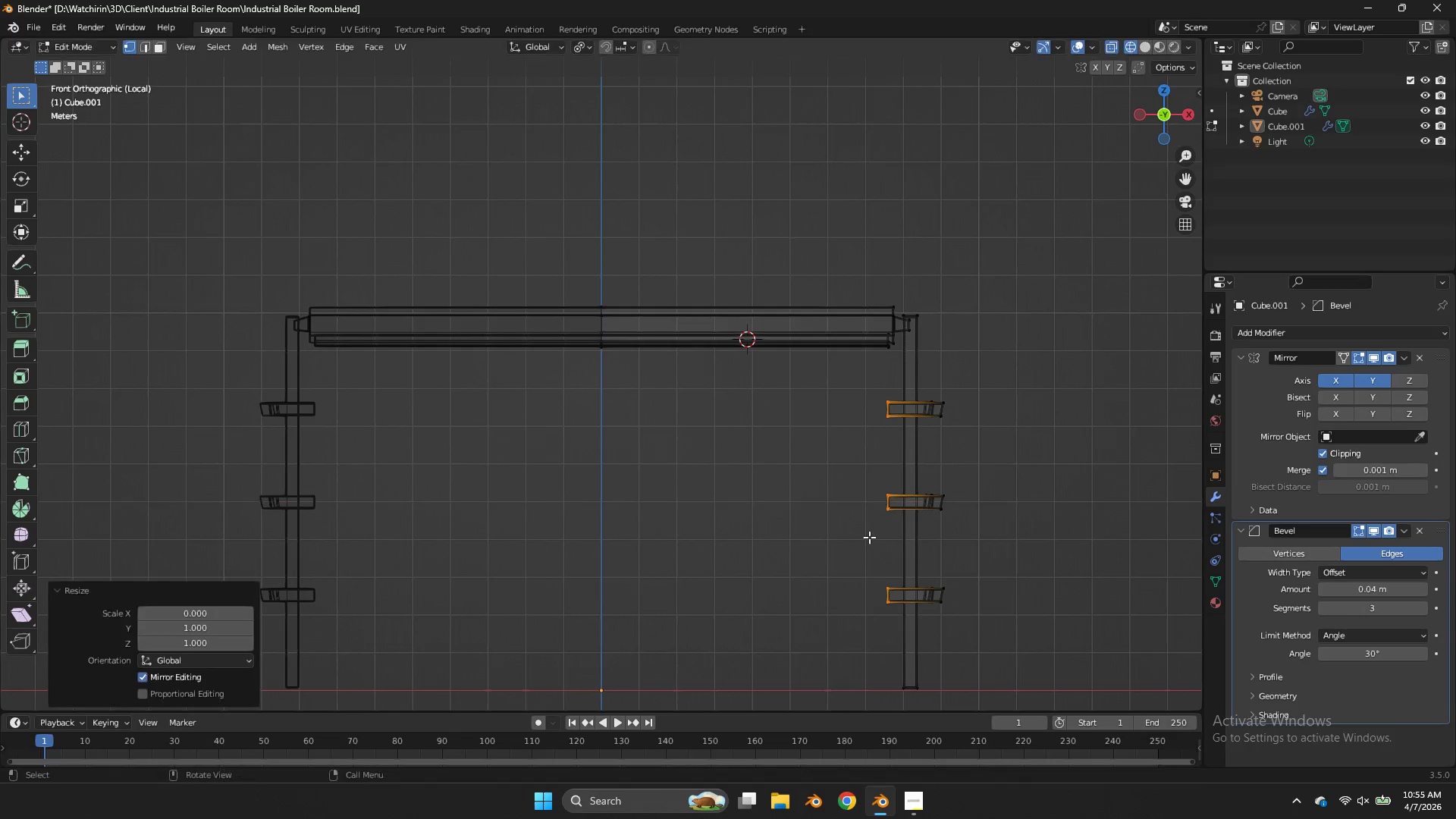 
key(Enter)
 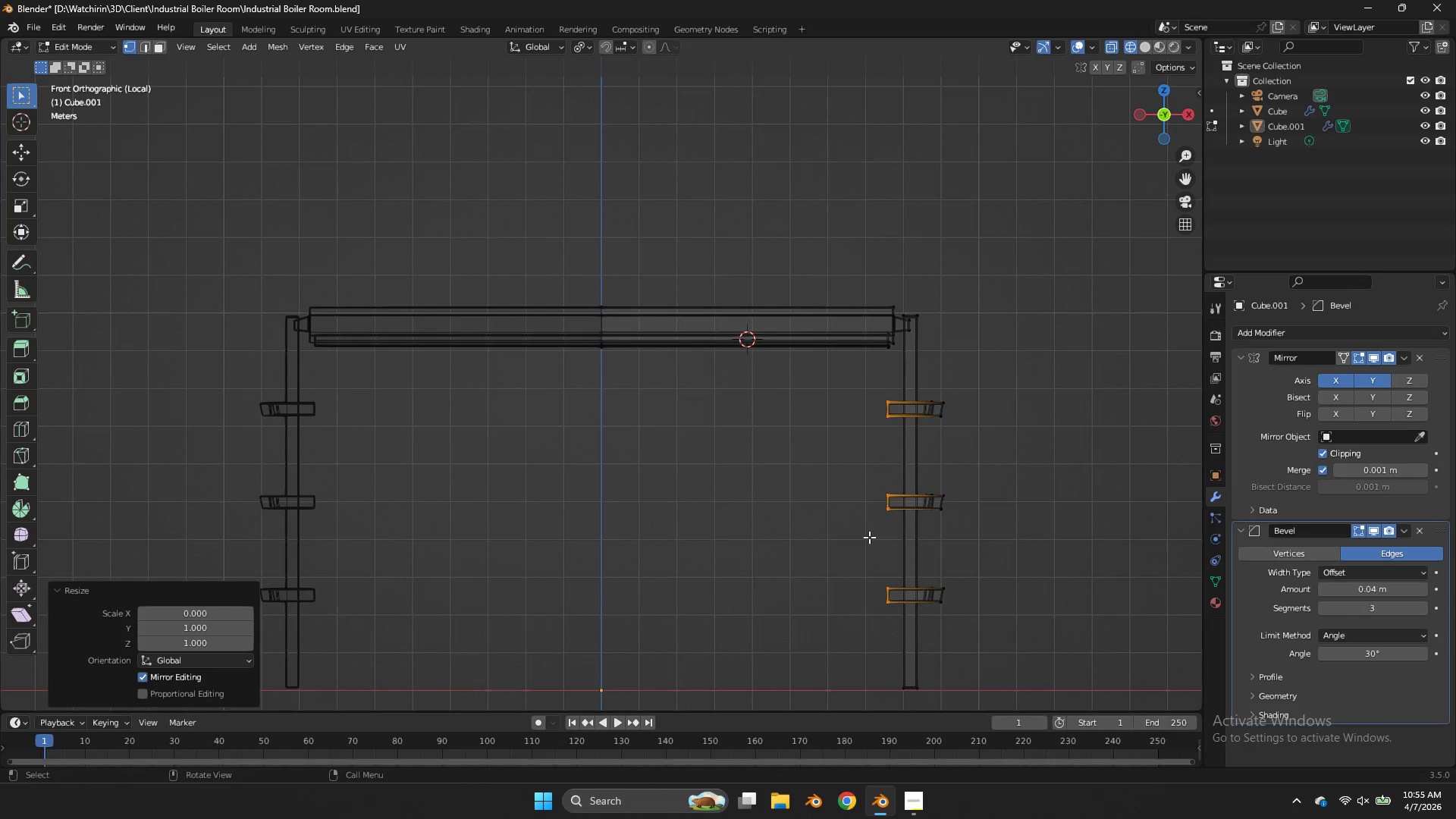 
type(gyx)
 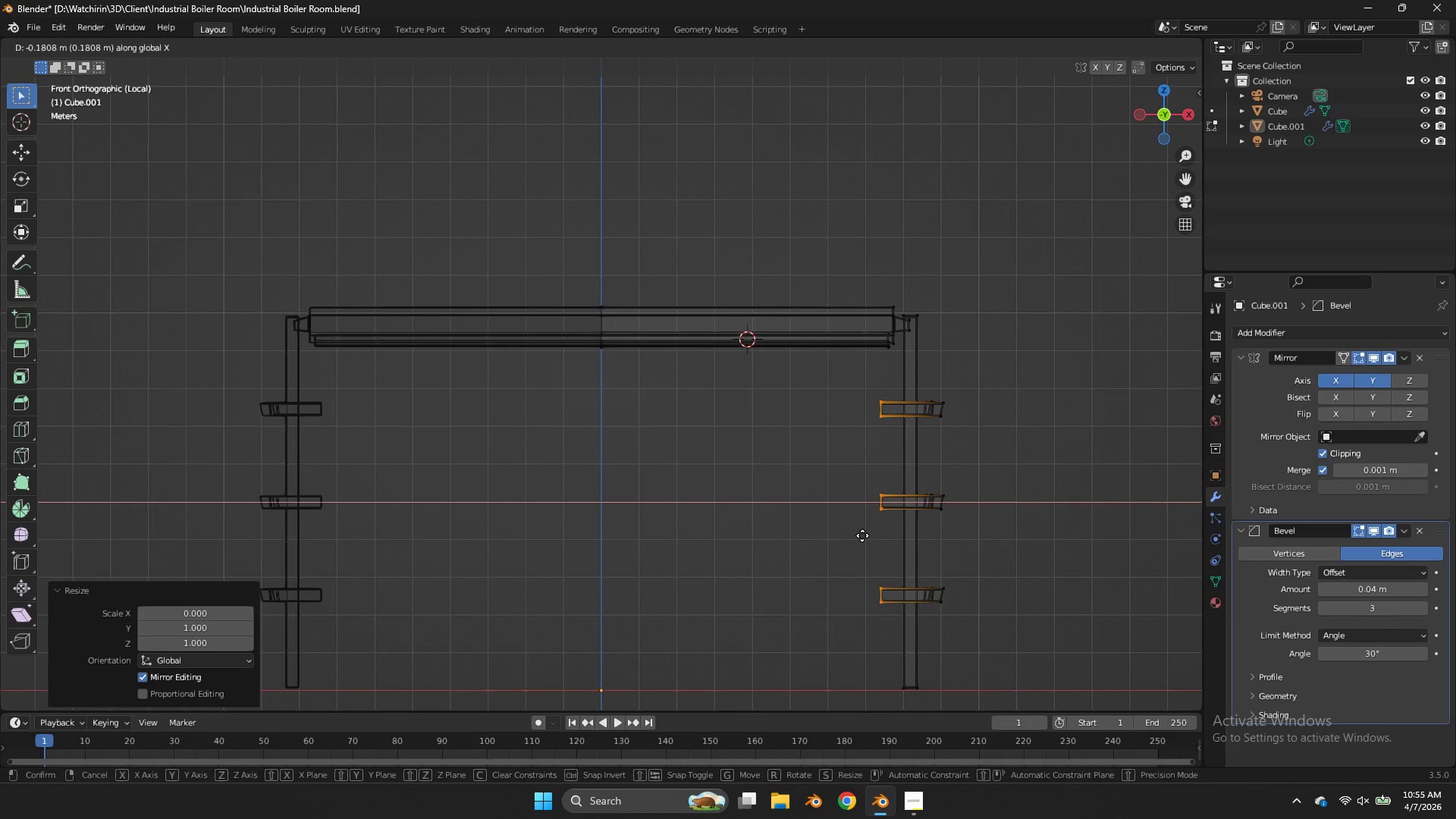 
left_click([862, 535])
 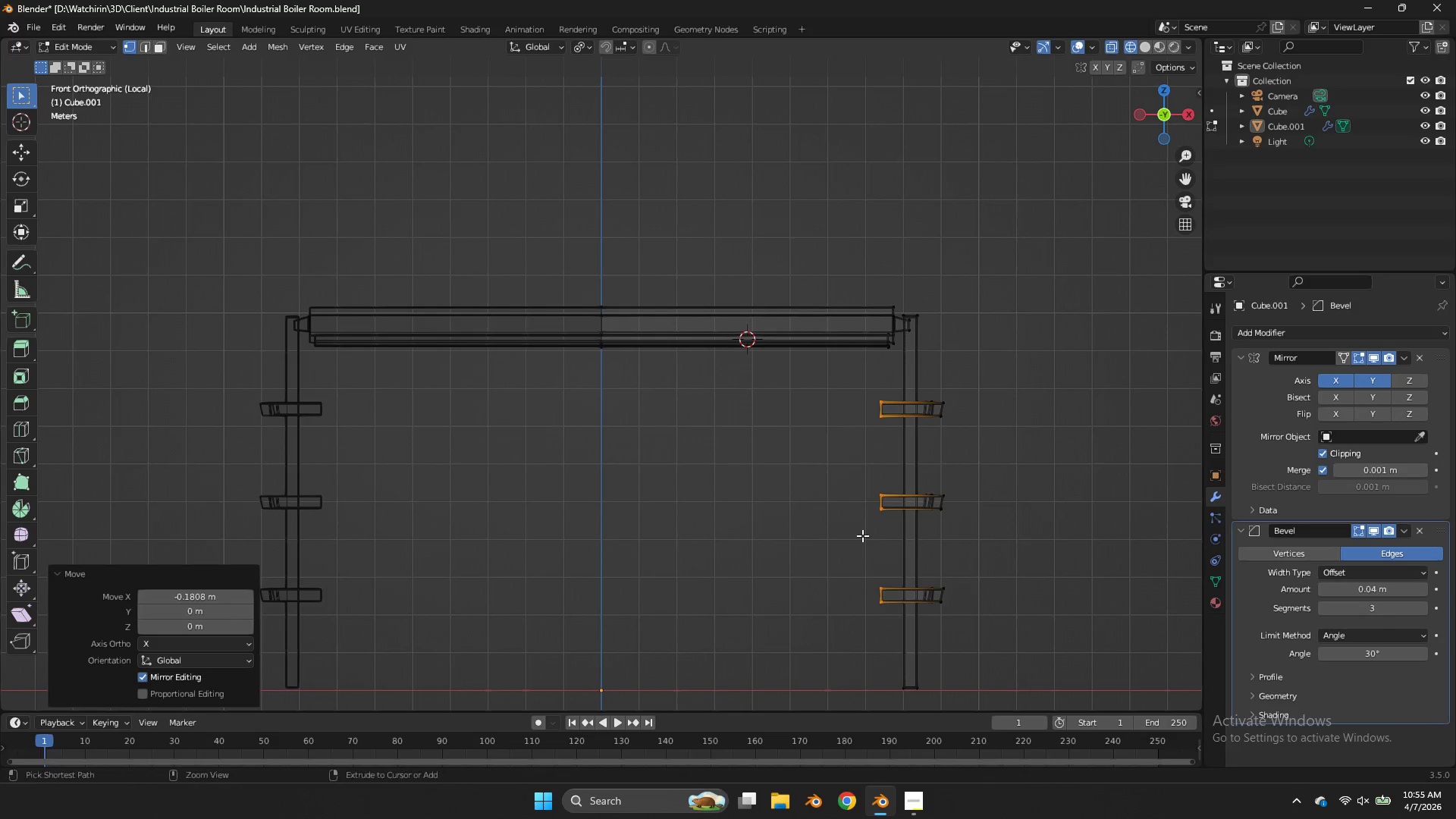 
key(Control+S)
 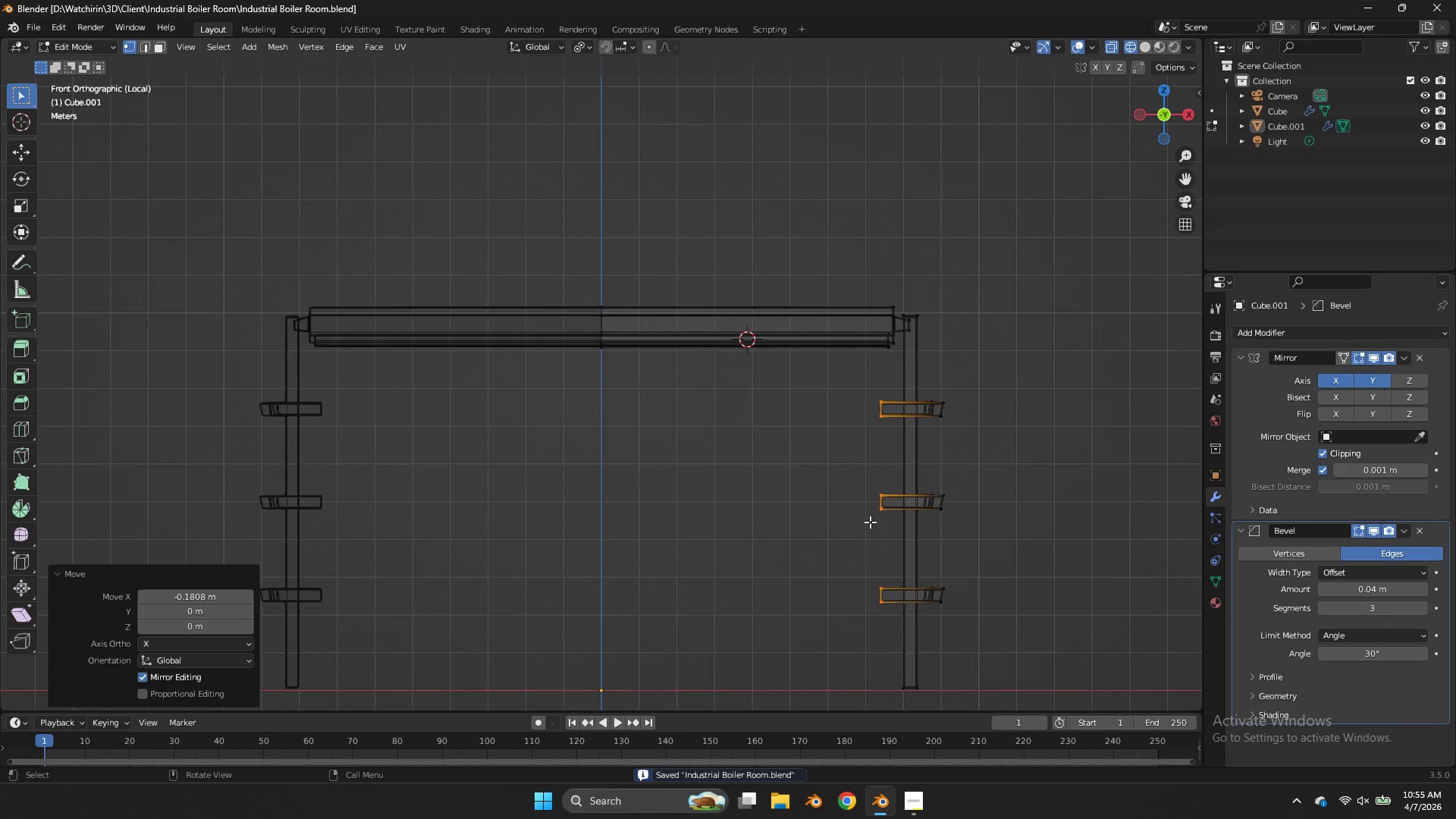 
wait(8.64)
 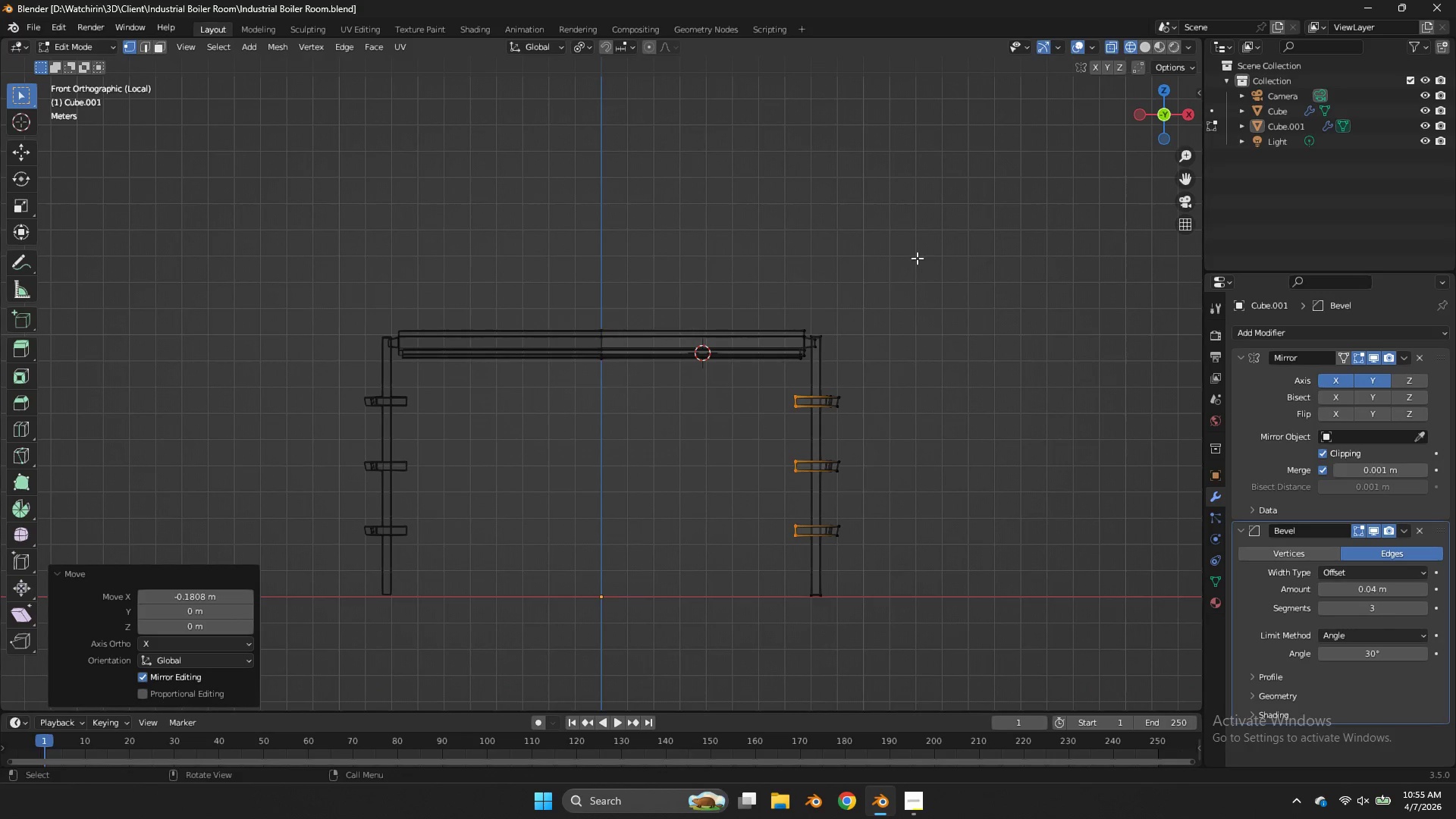 
left_click_drag(start_coordinate=[917, 258], to_coordinate=[714, 690])
 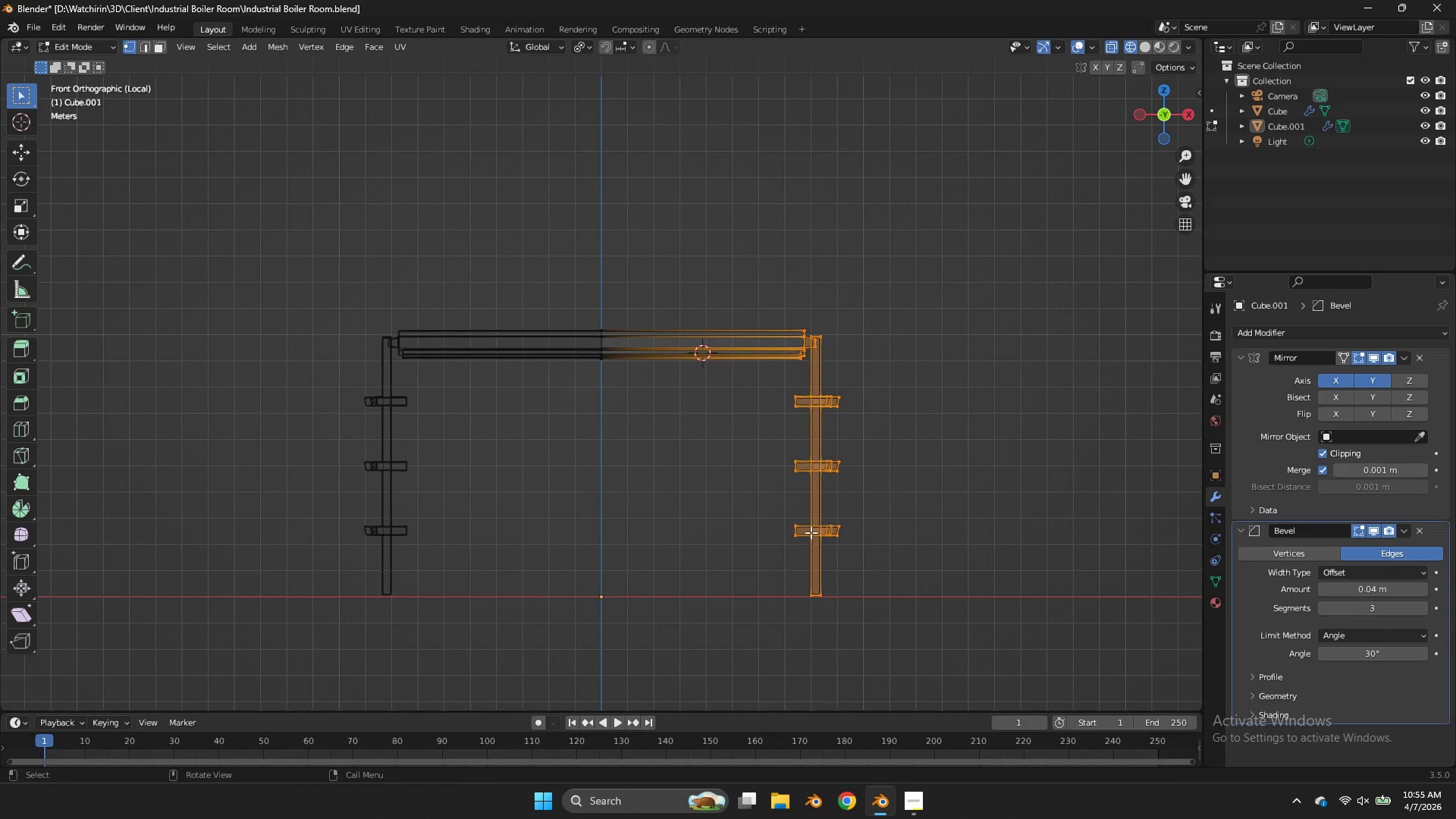 
scroll: coordinate [952, 388], scroll_direction: down, amount: 2.0
 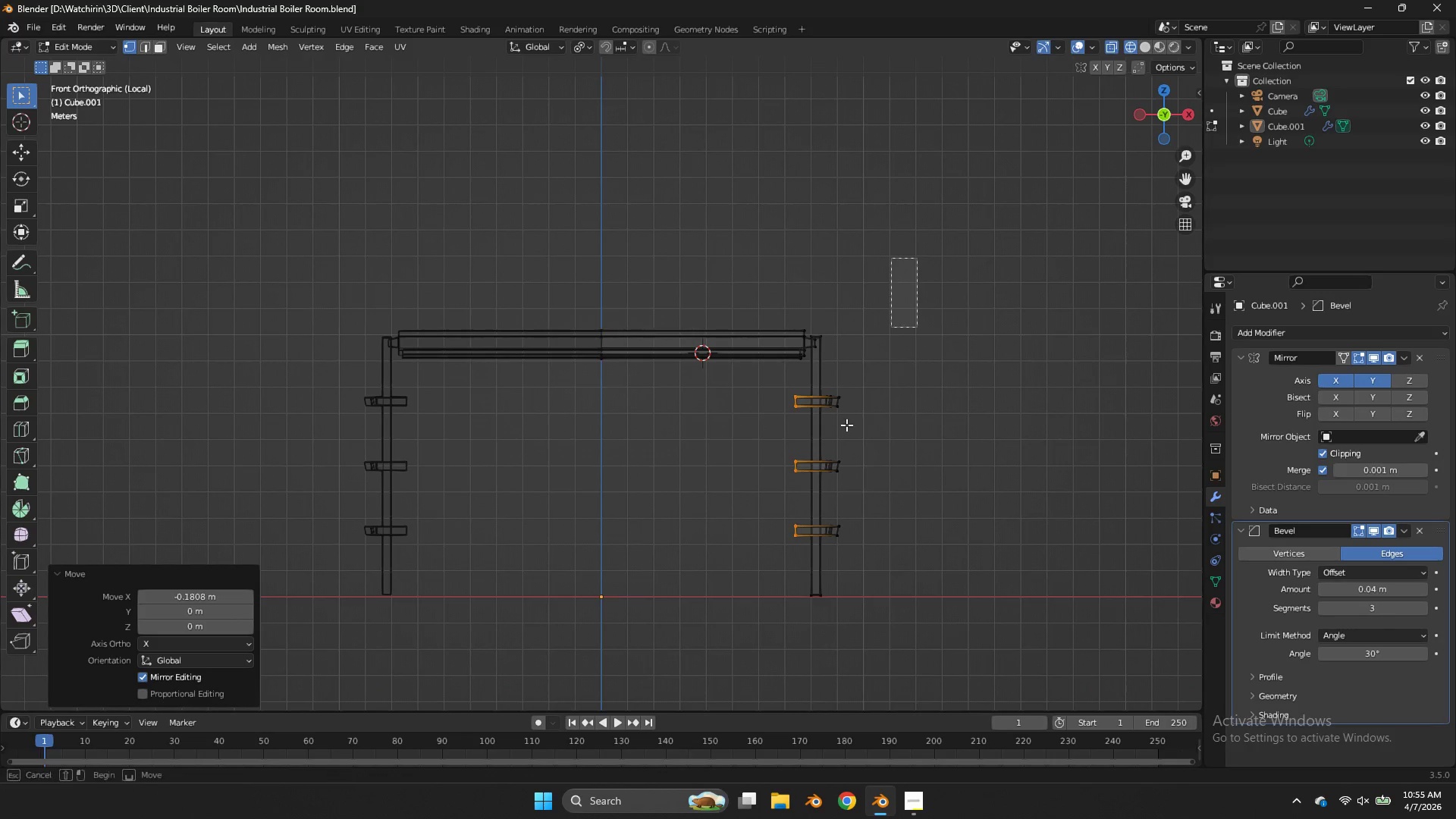 
type(gx)
 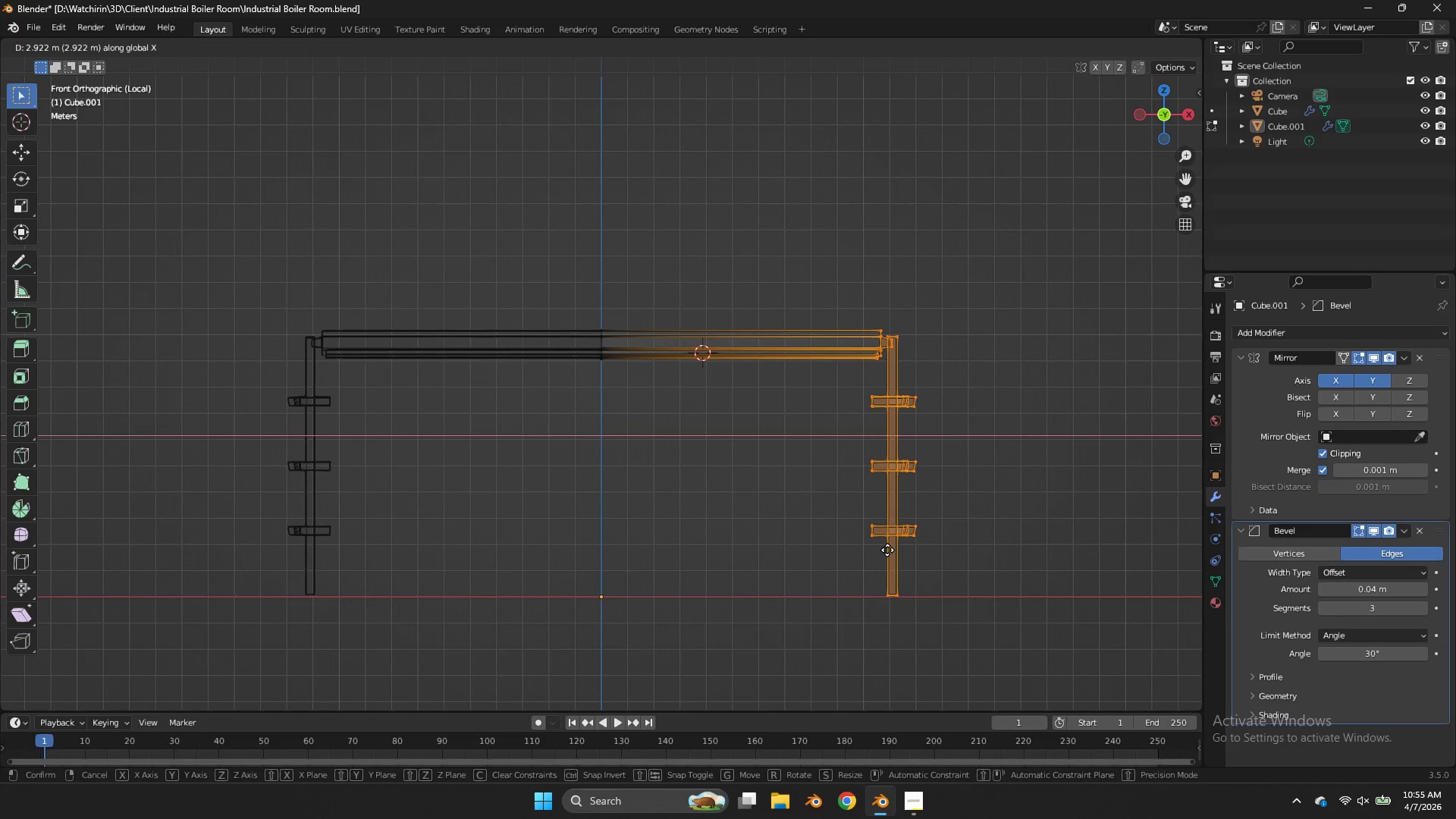 
key(Control+S)
 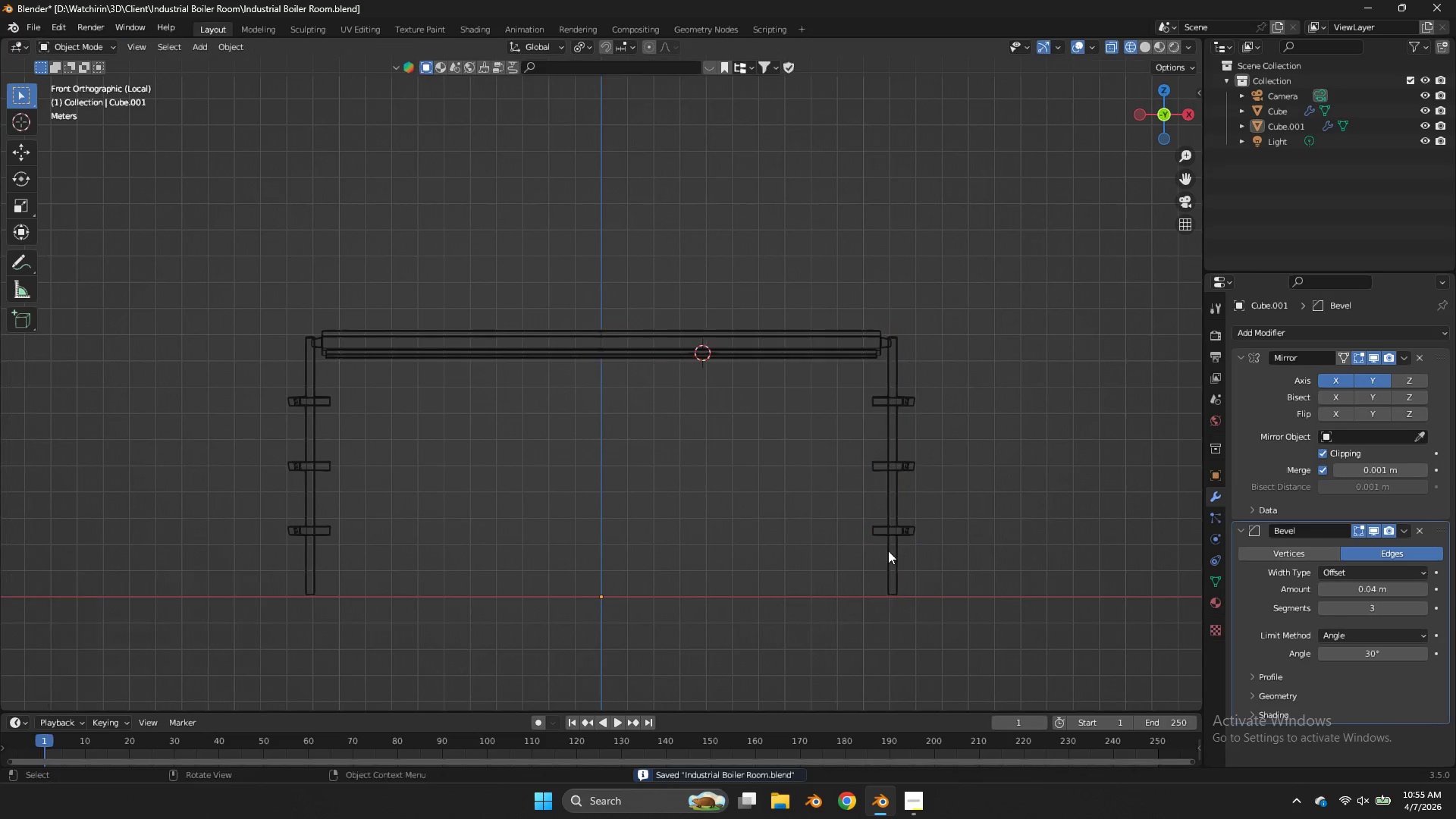 
key(Tab)
 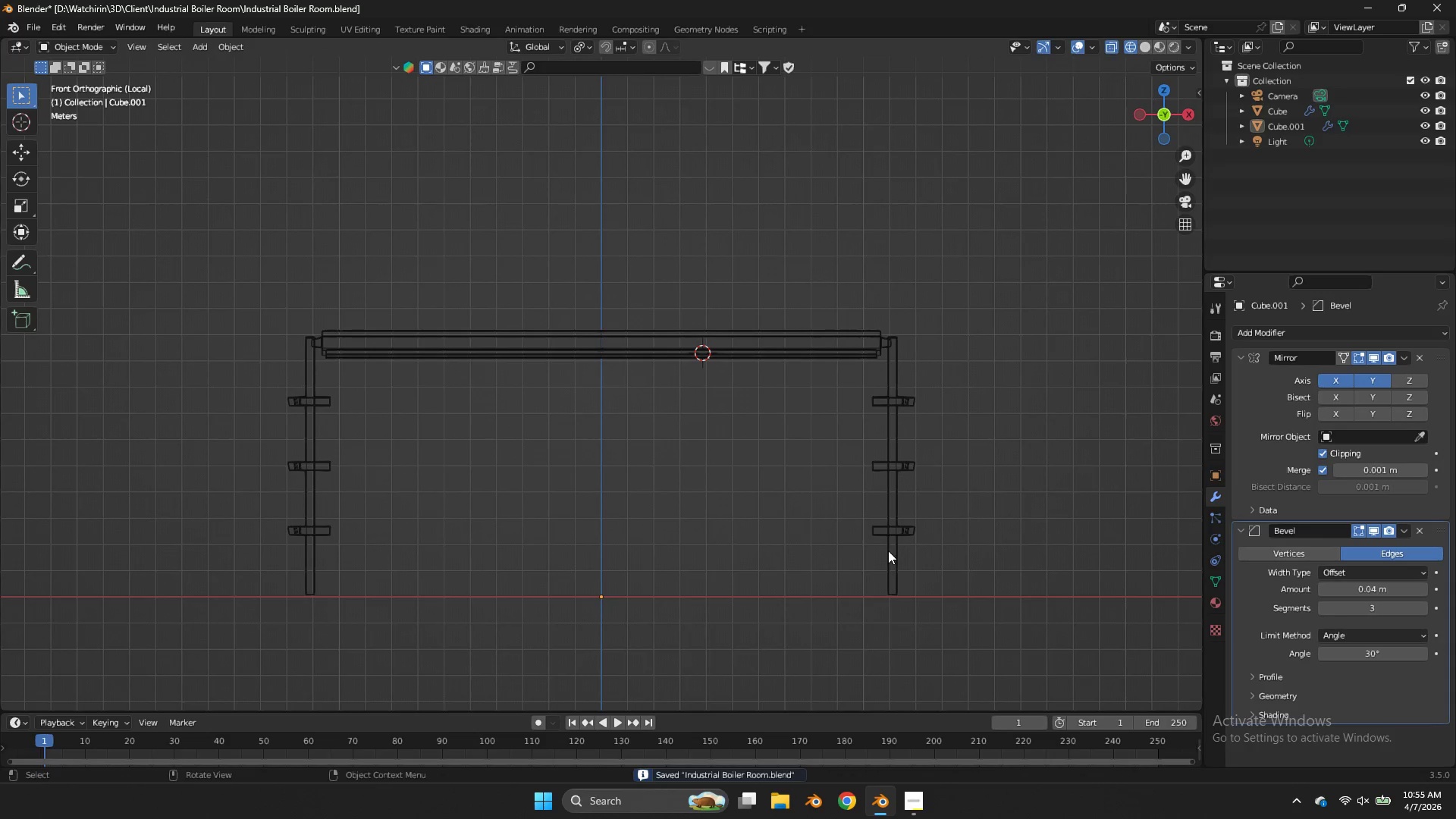 
key(Tab)
 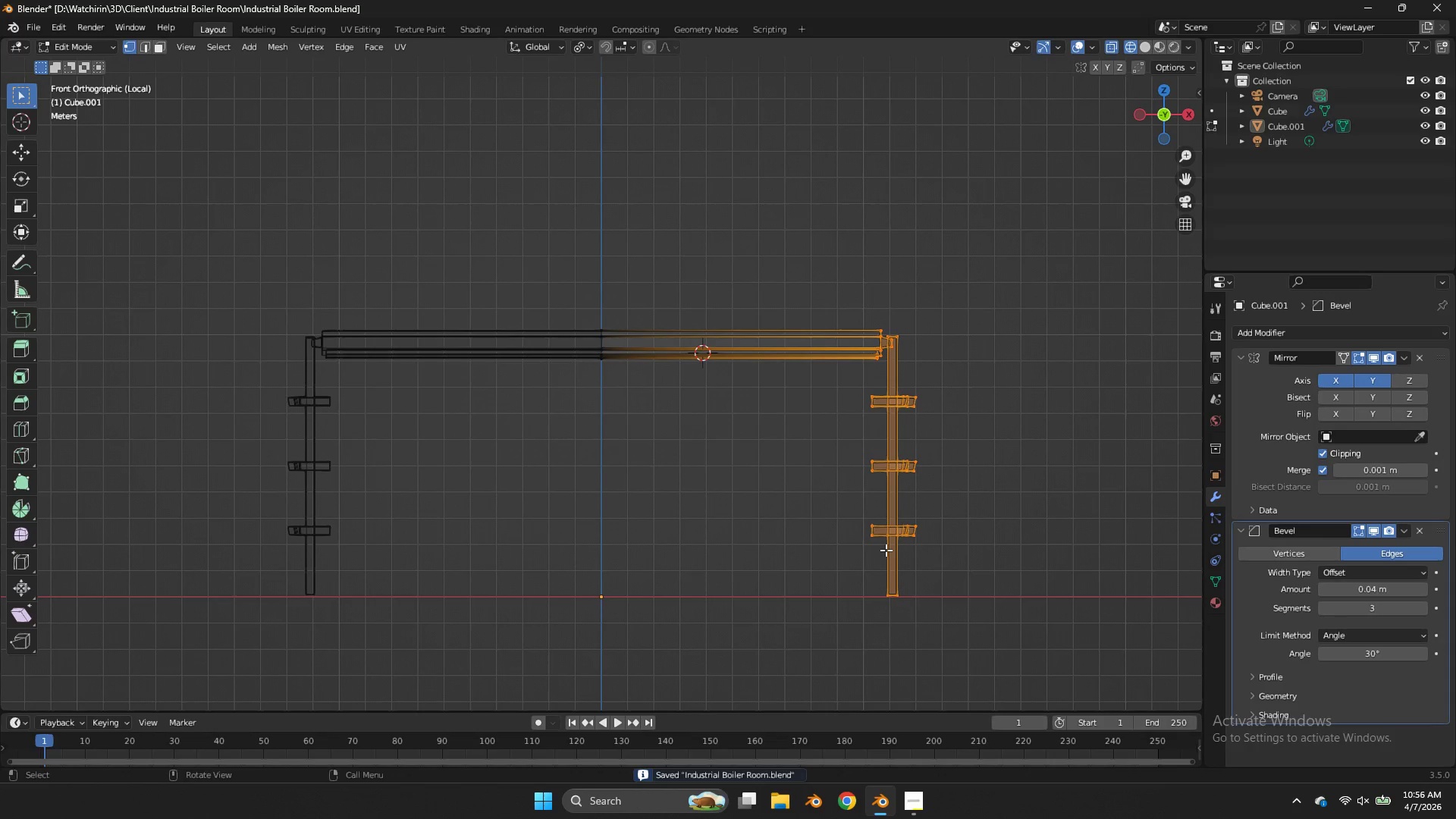 
key(Alt+AltLeft)
 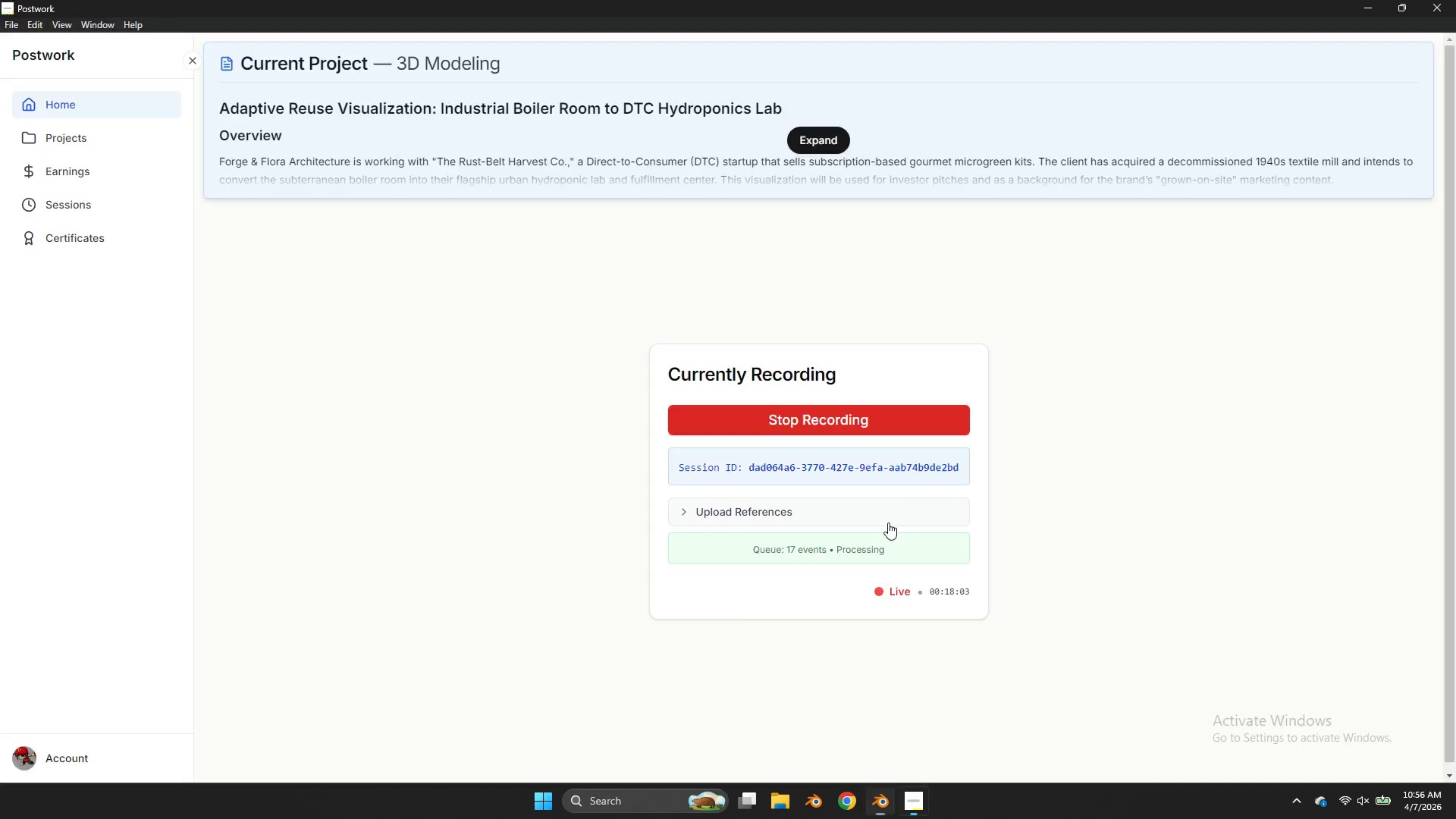 
key(Alt+Tab)